 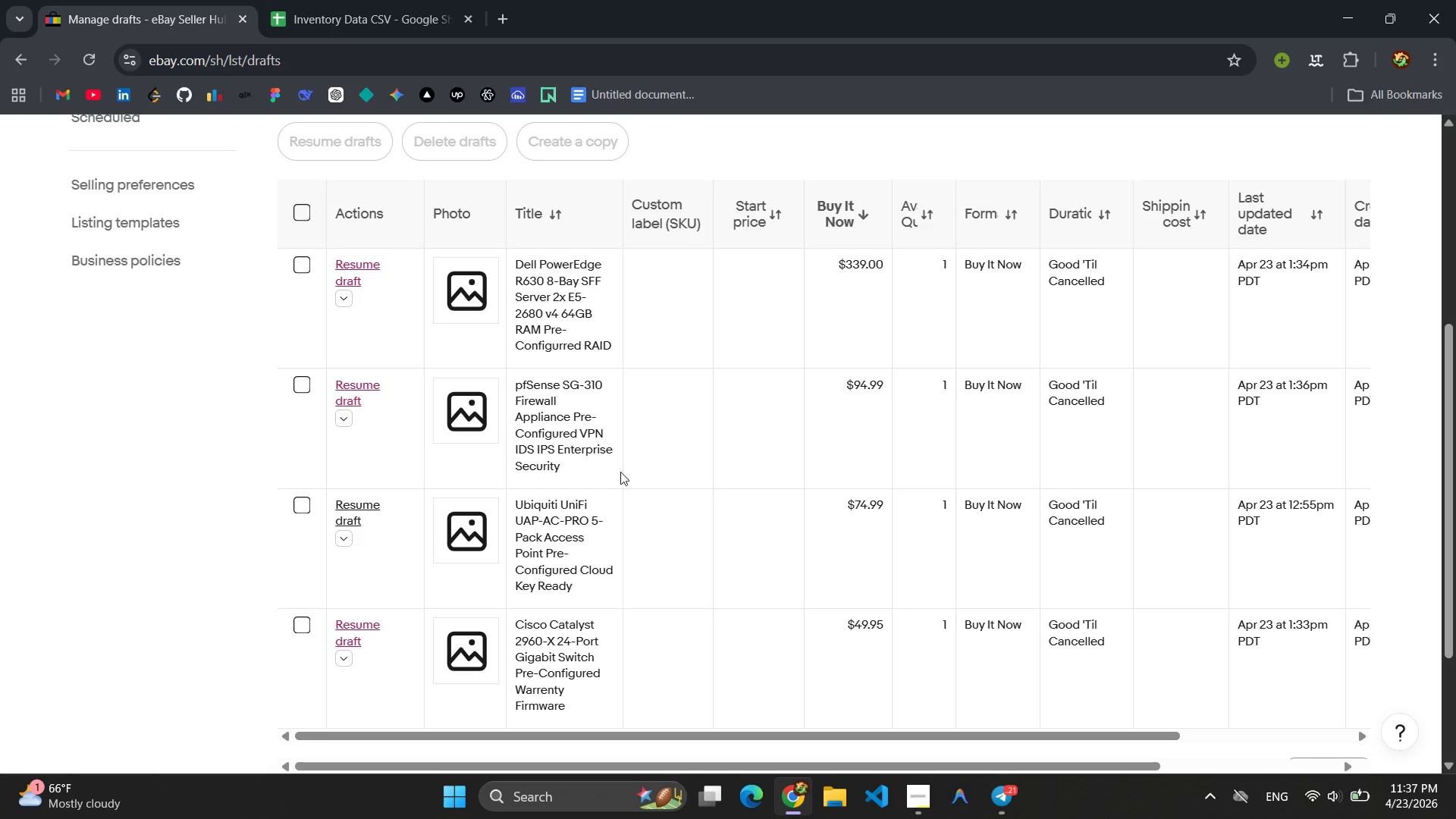 
left_click([496, 19])
 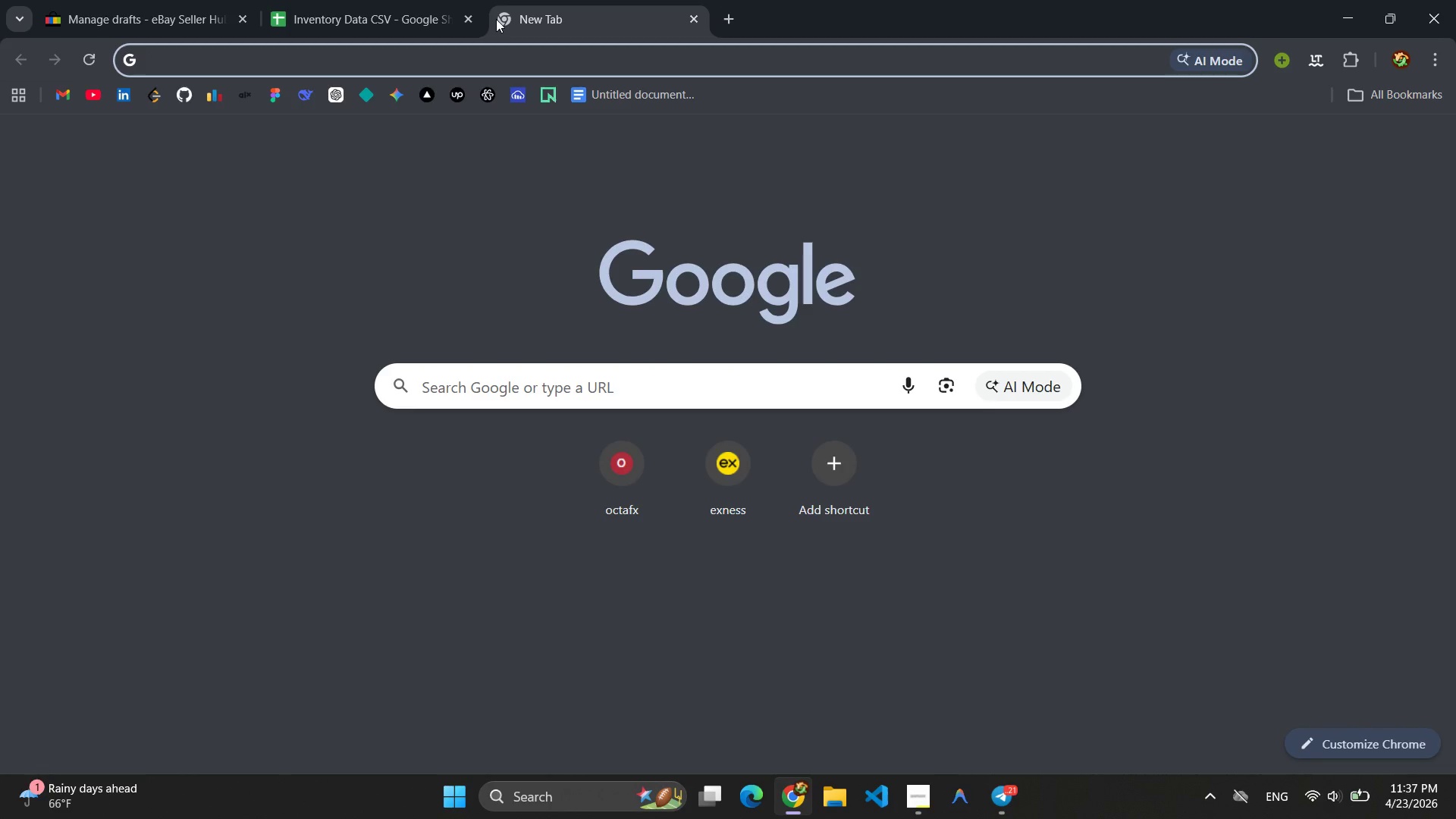 
type(ebay.com)
 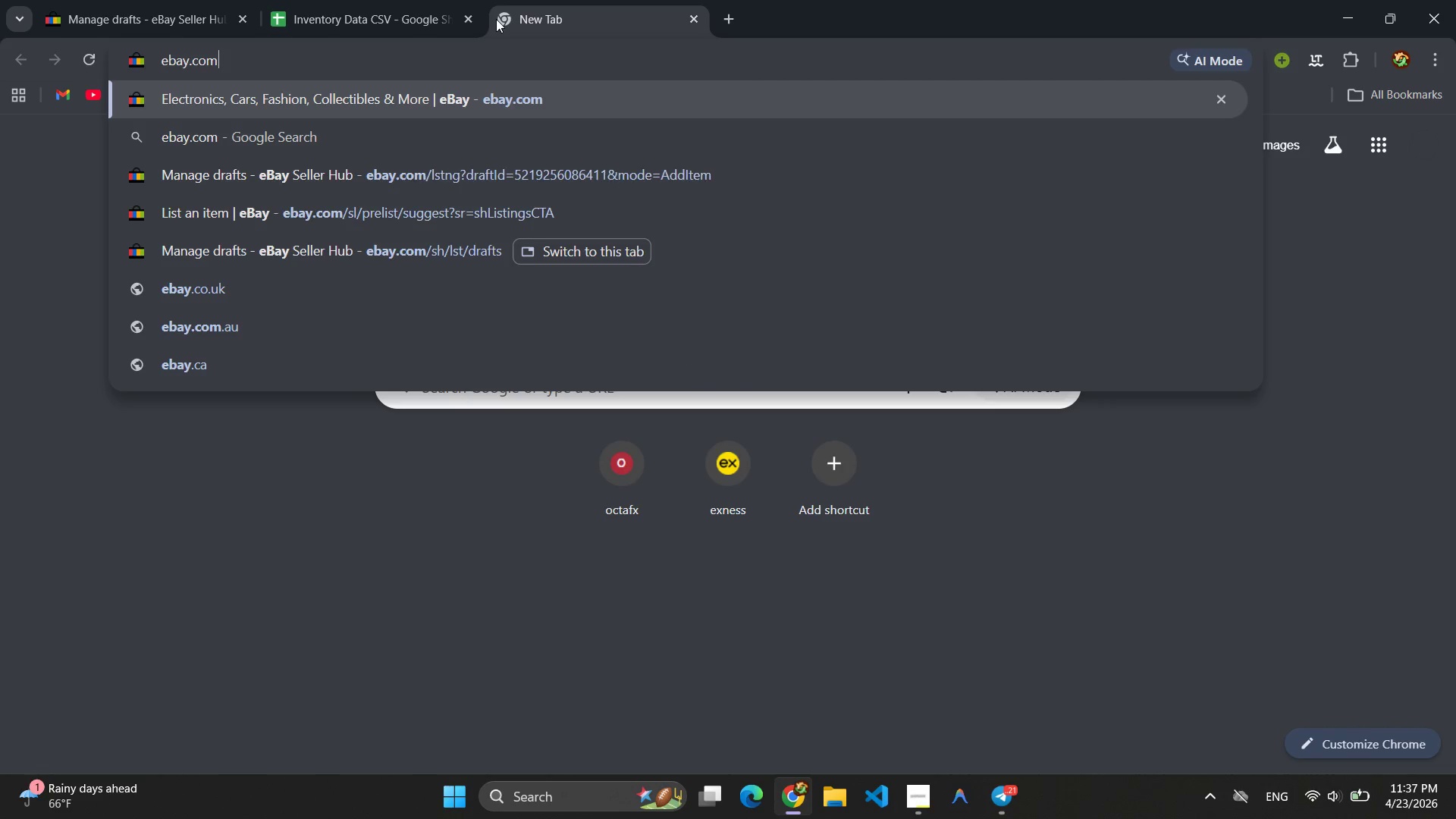 
key(Enter)
 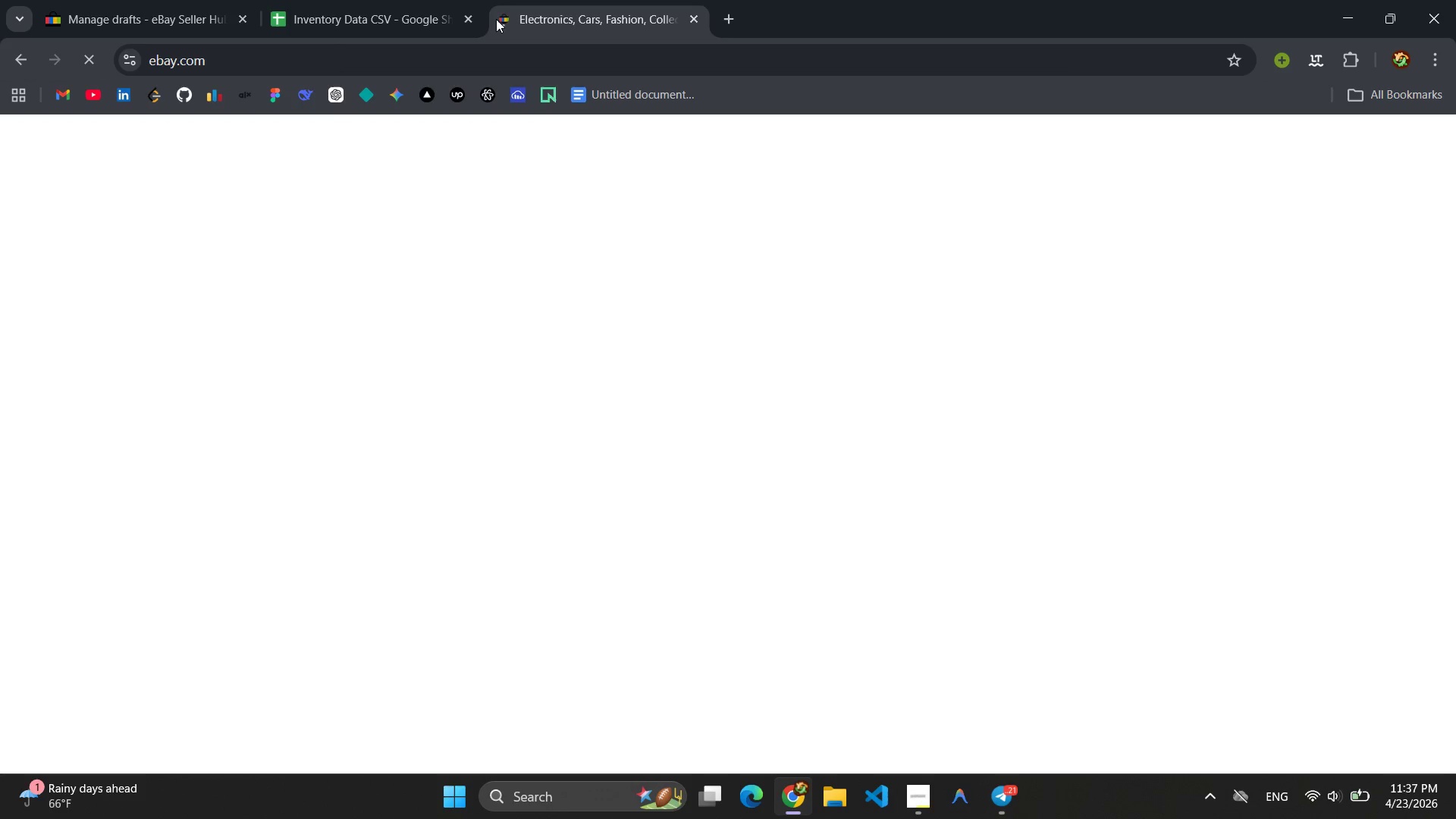 
mouse_move([480, 246])
 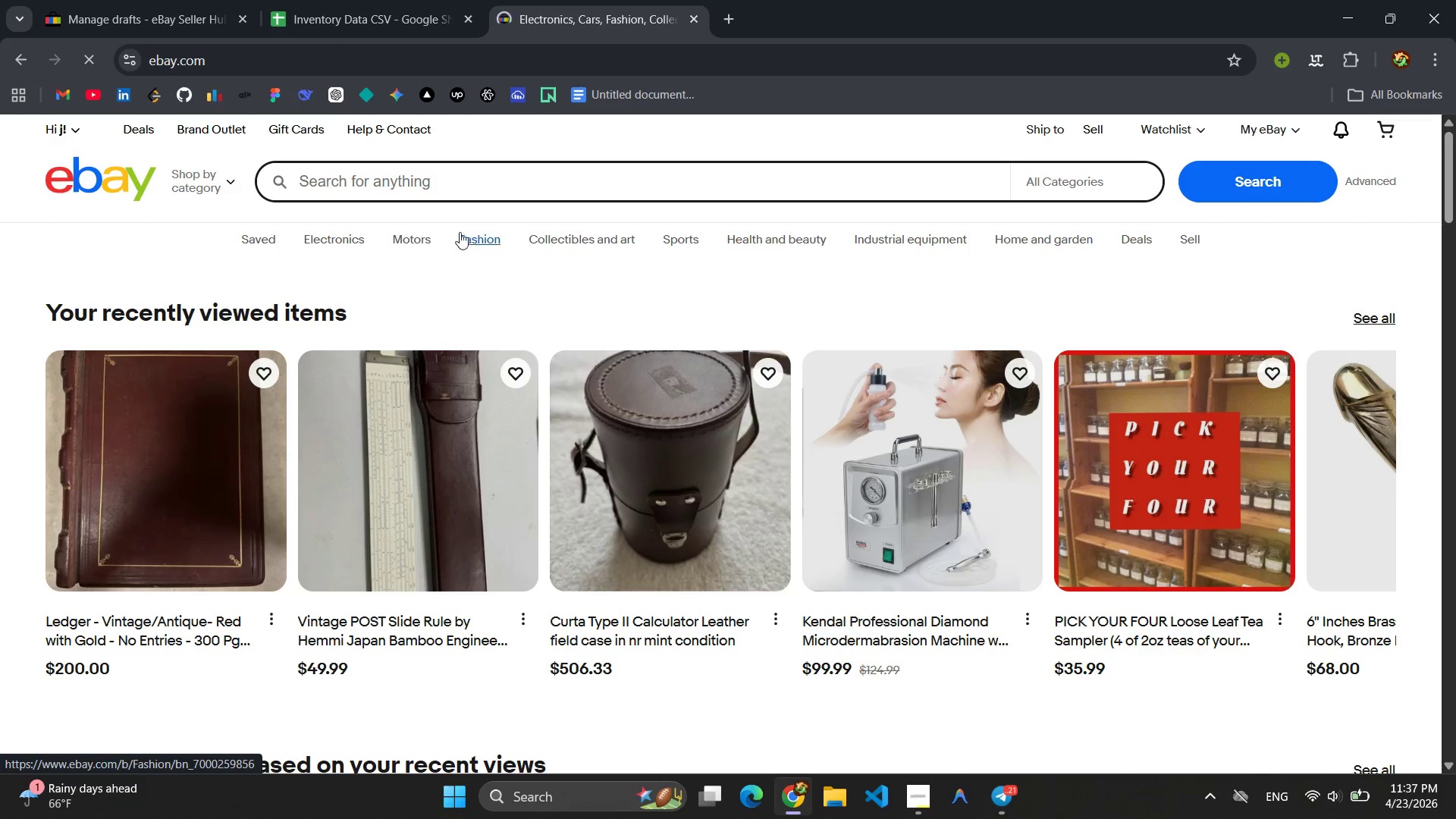 
left_click([416, 196])
 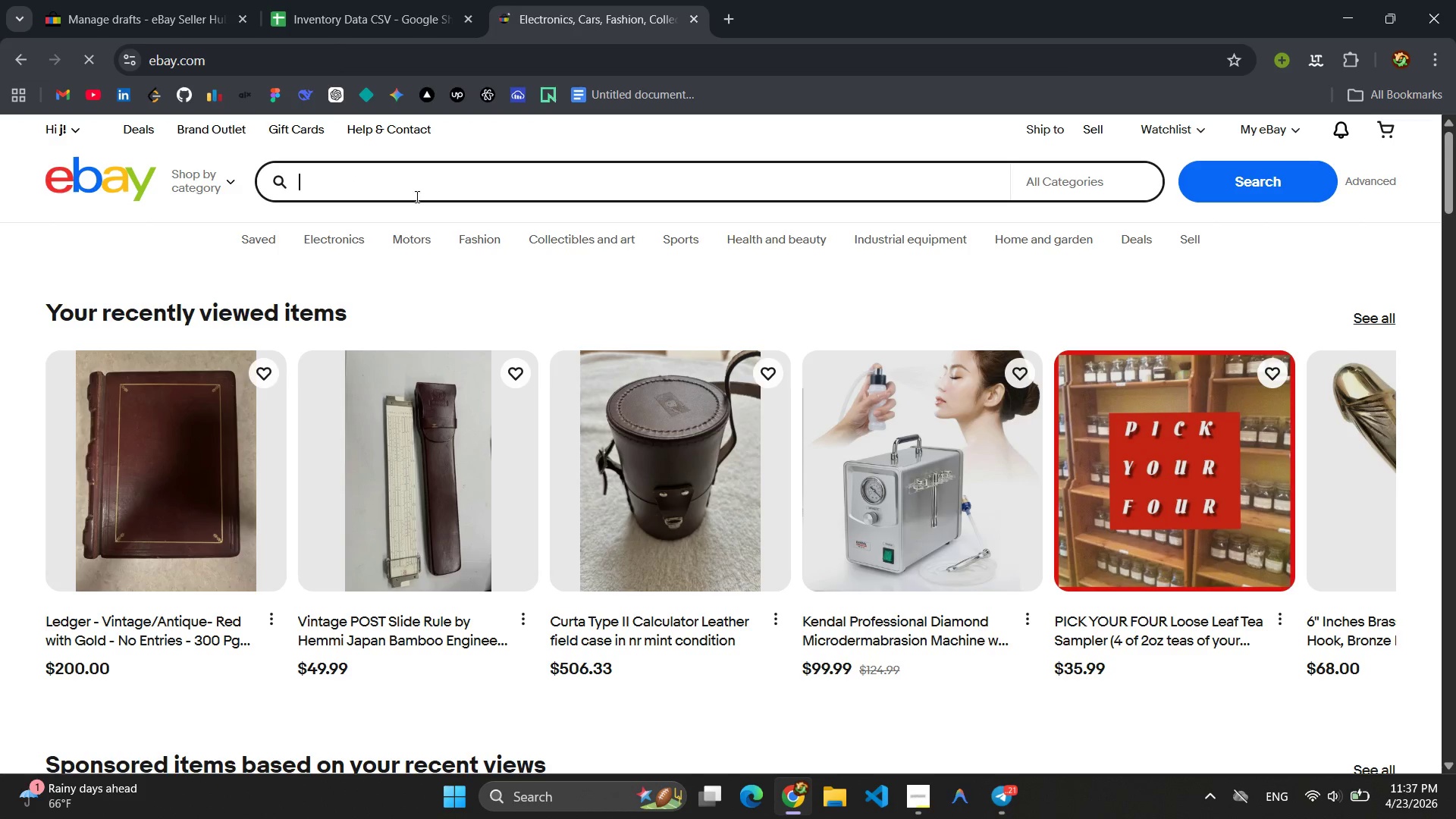 
type(Synology RE)
key(Backspace)
type(S819)
 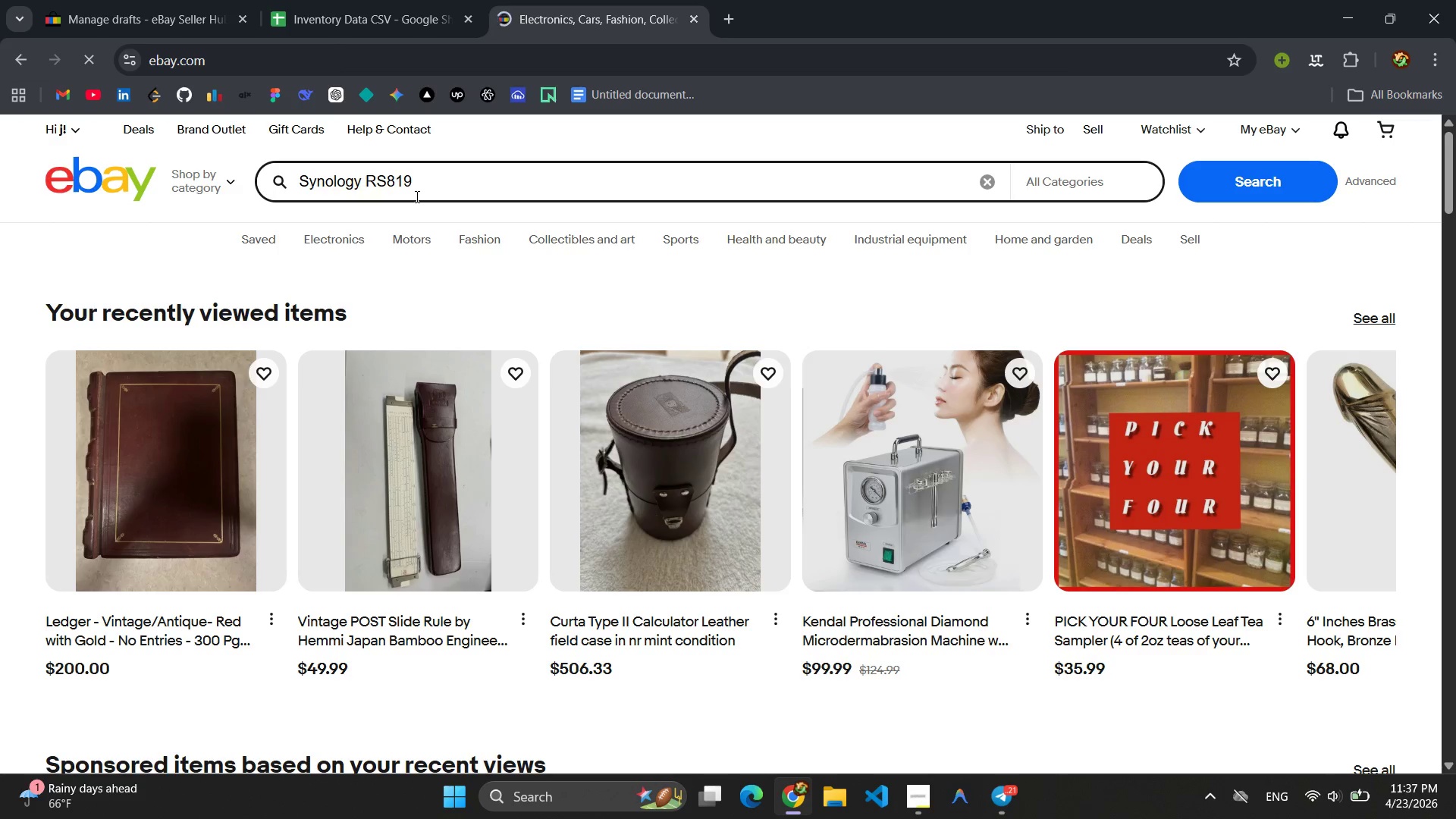 
key(Enter)
 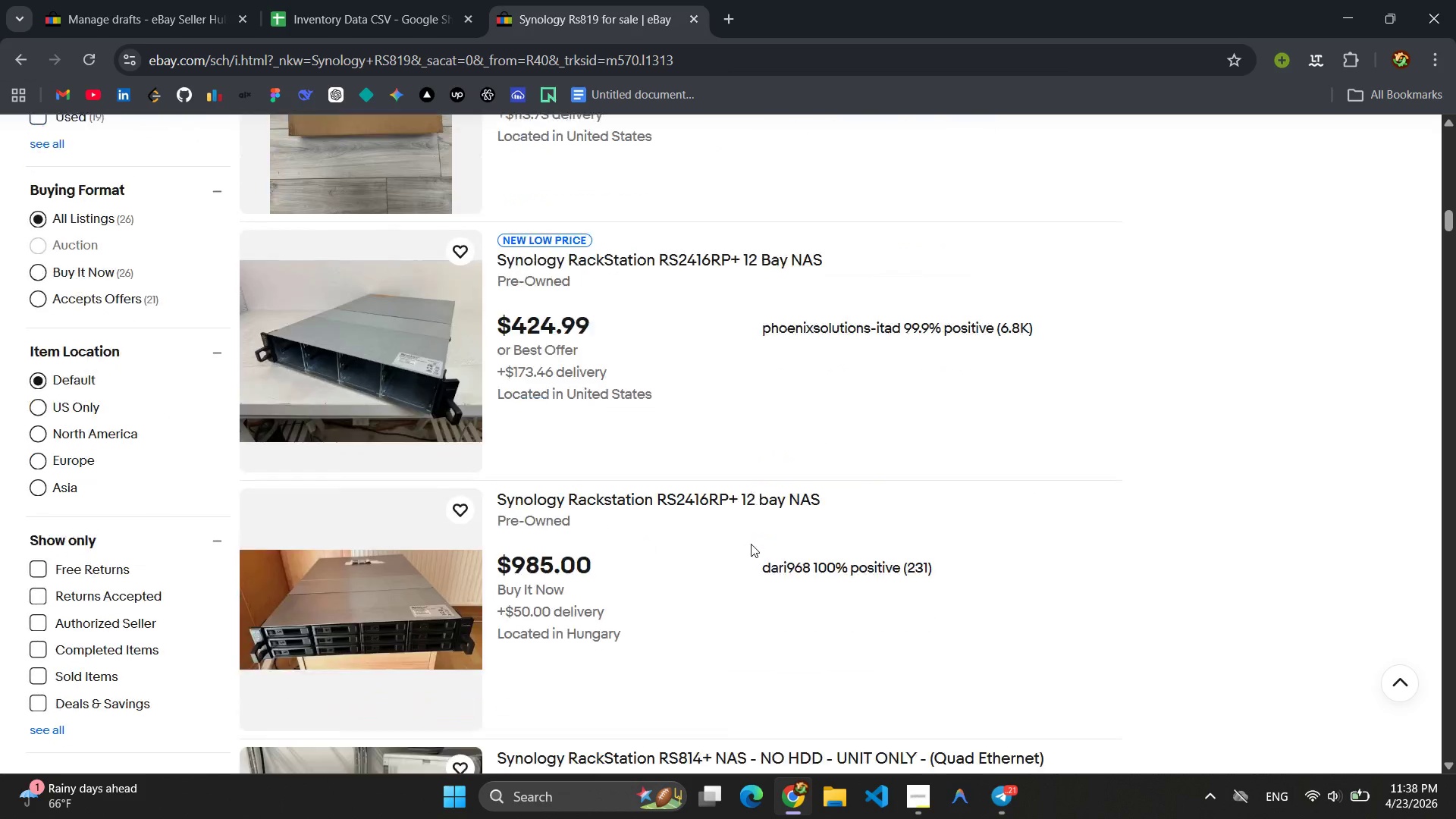 
wait(26.53)
 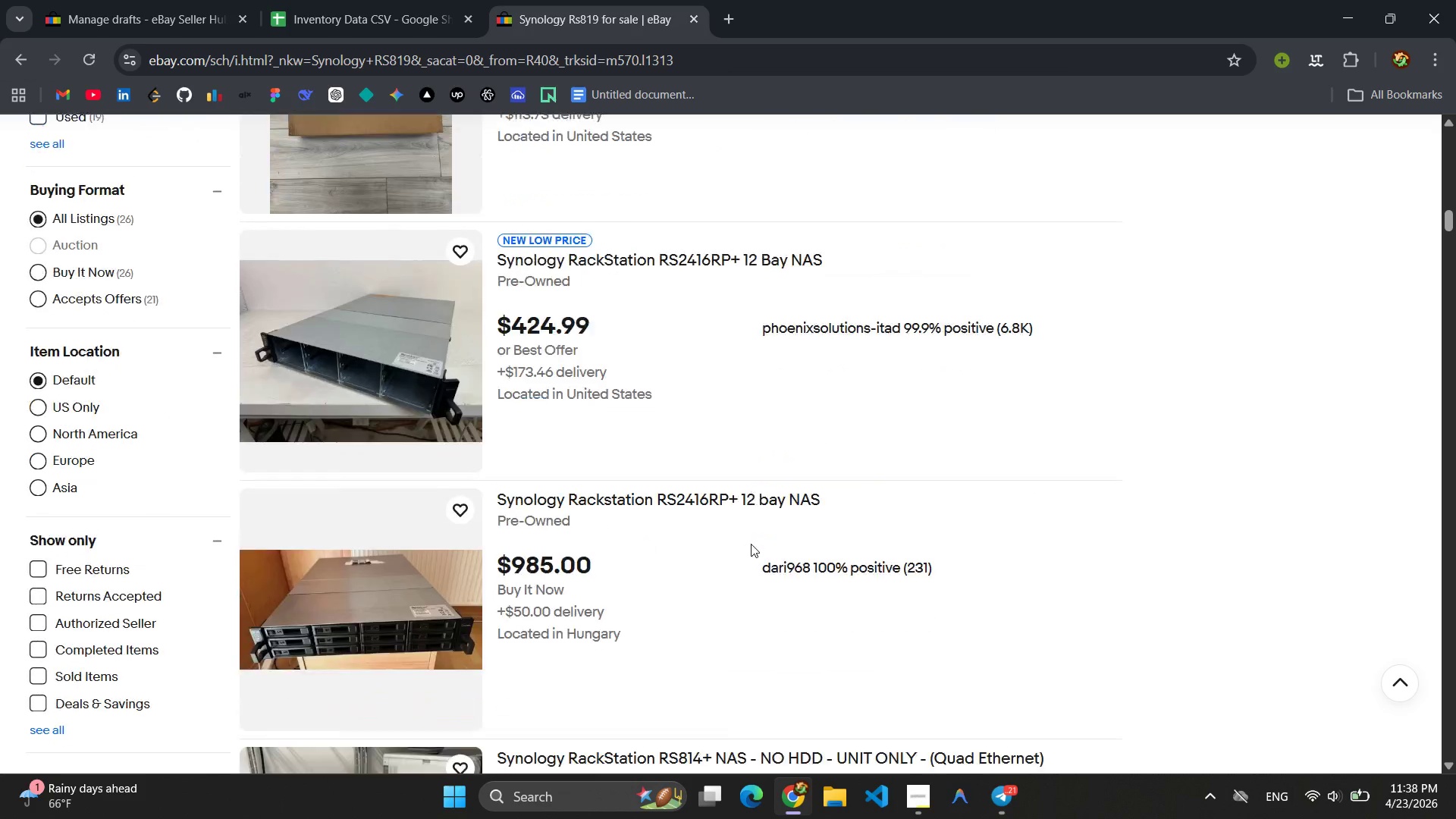 
left_click([670, 388])
 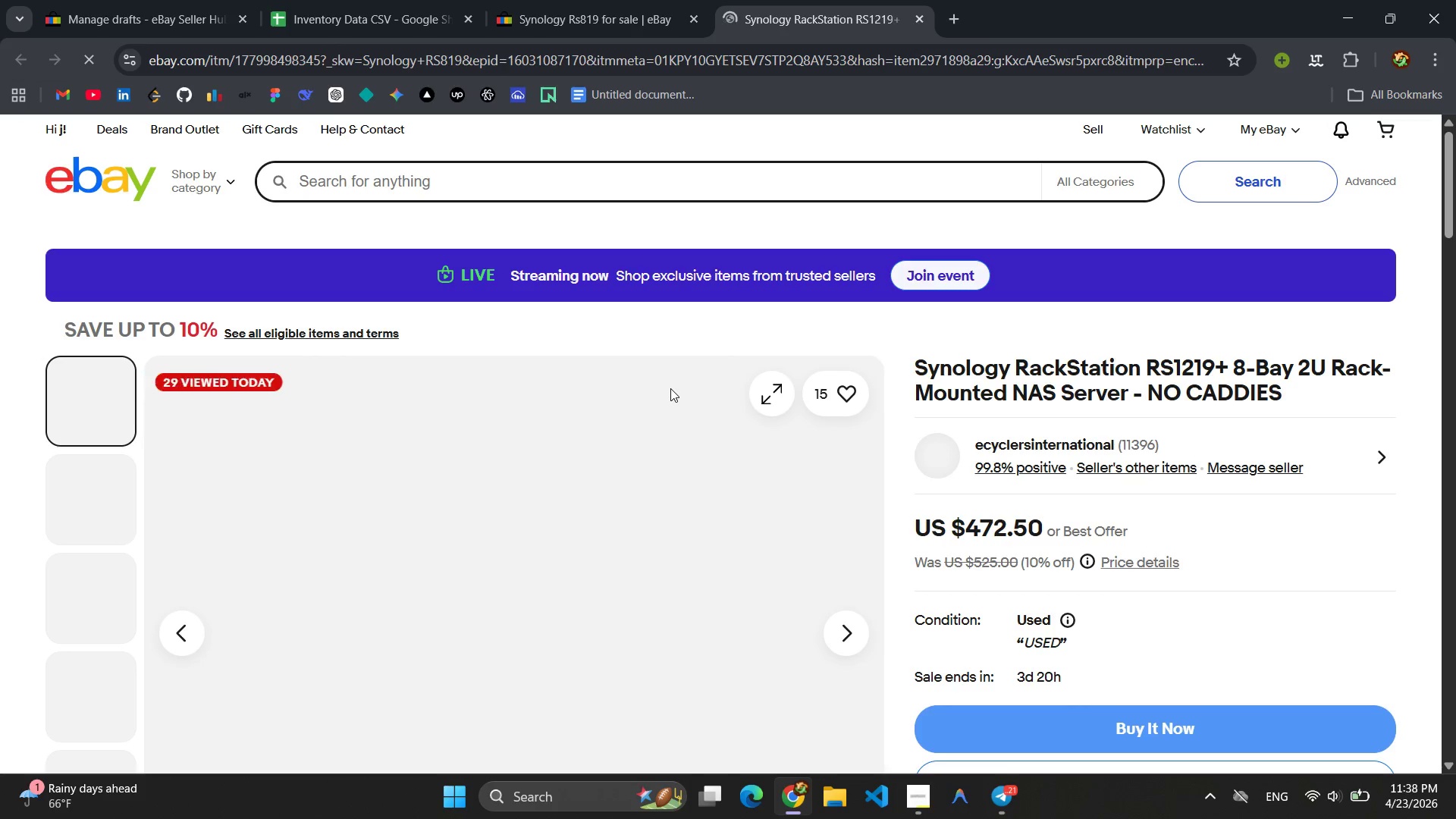 
left_click([670, 388])
 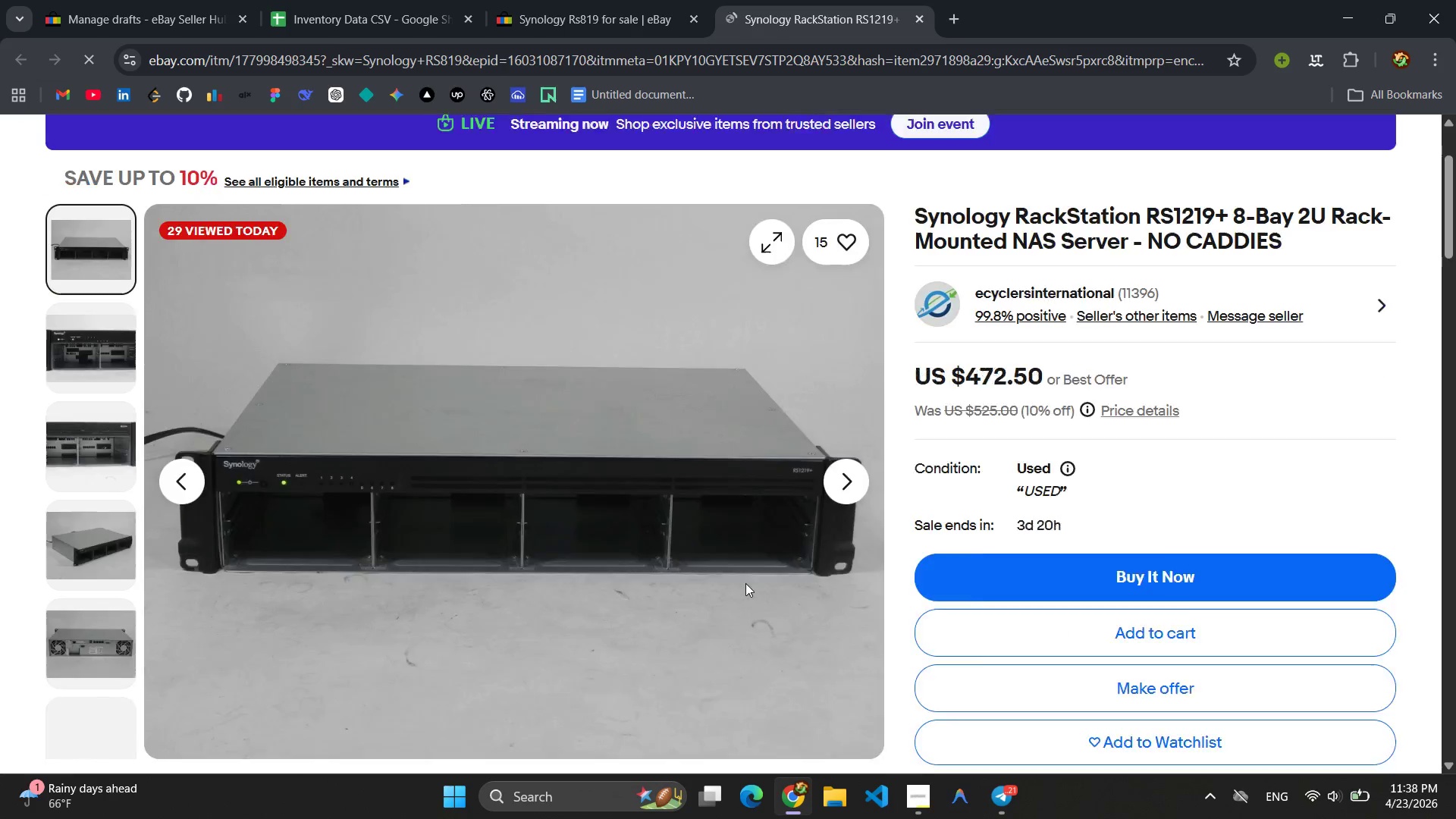 
wait(6.03)
 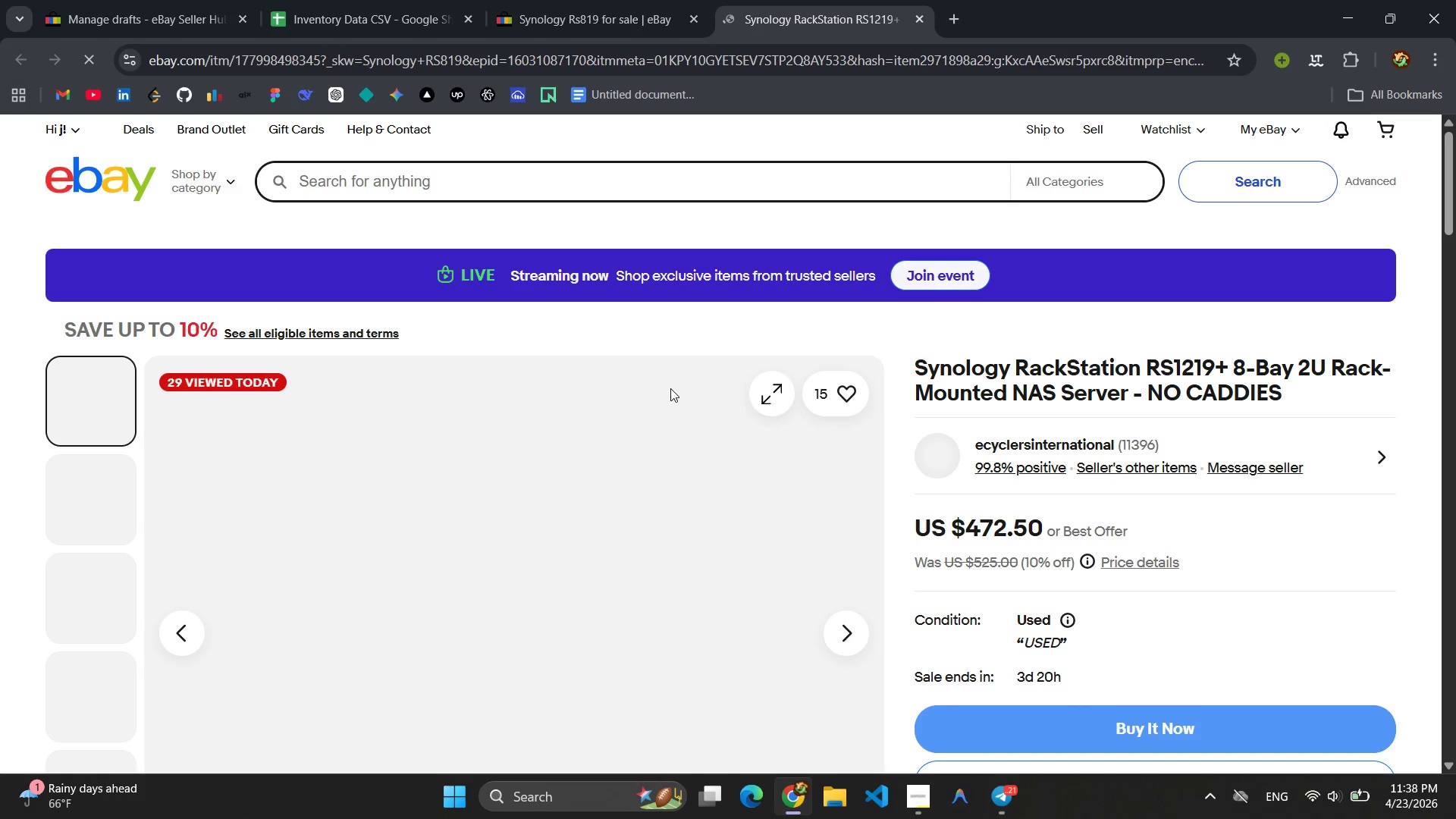 
left_click([828, 418])
 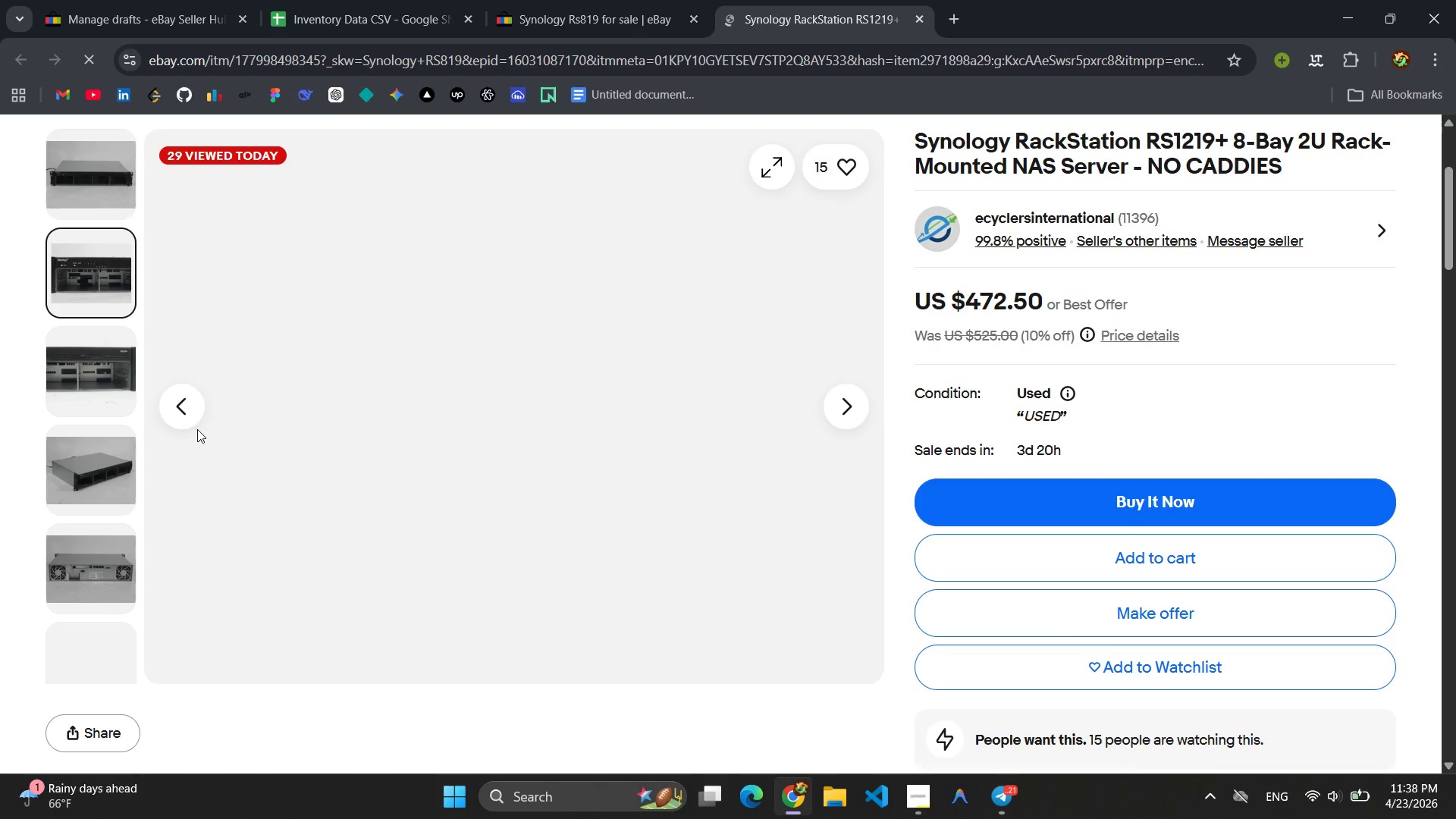 
left_click([179, 415])
 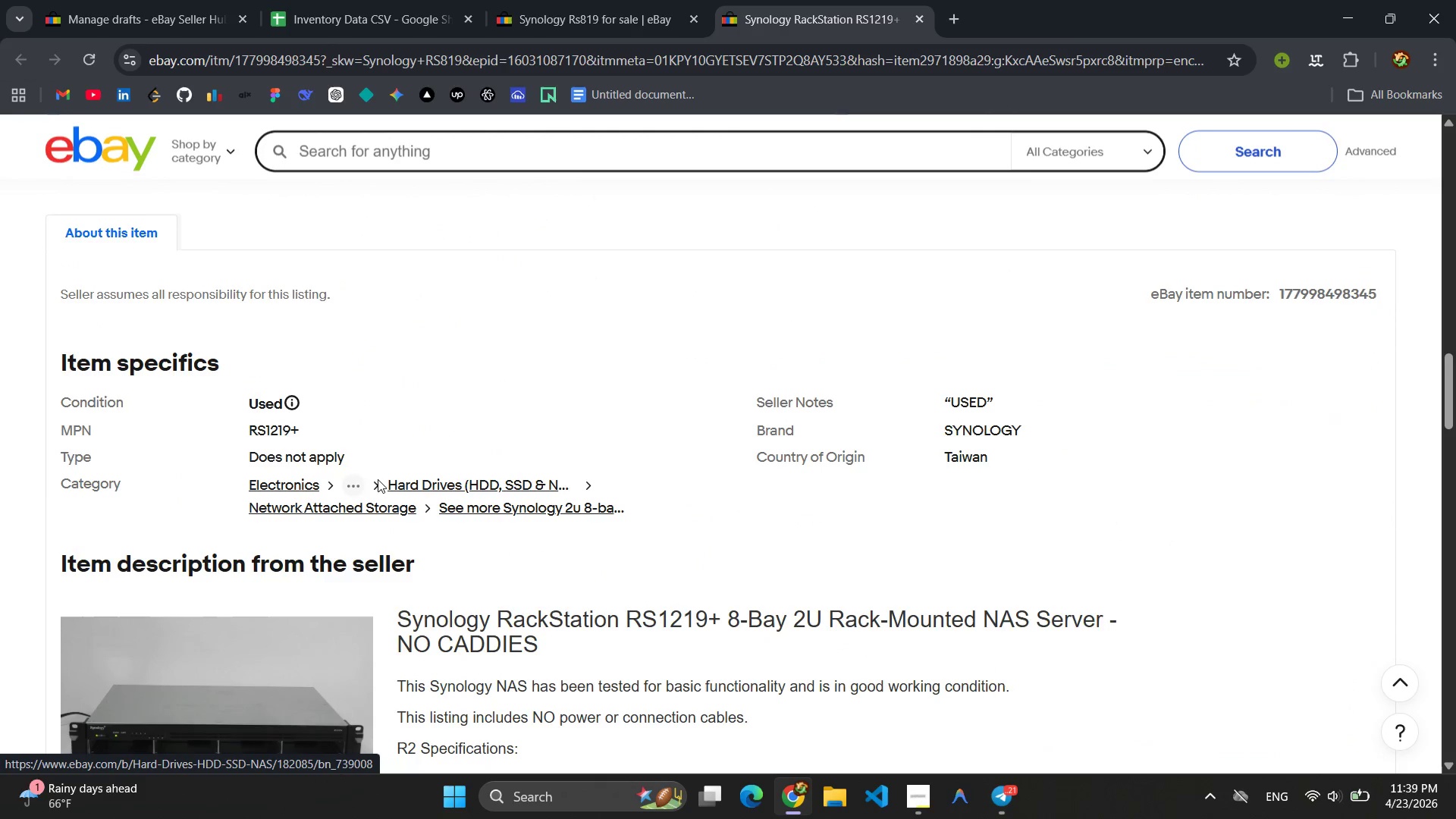 
wait(44.05)
 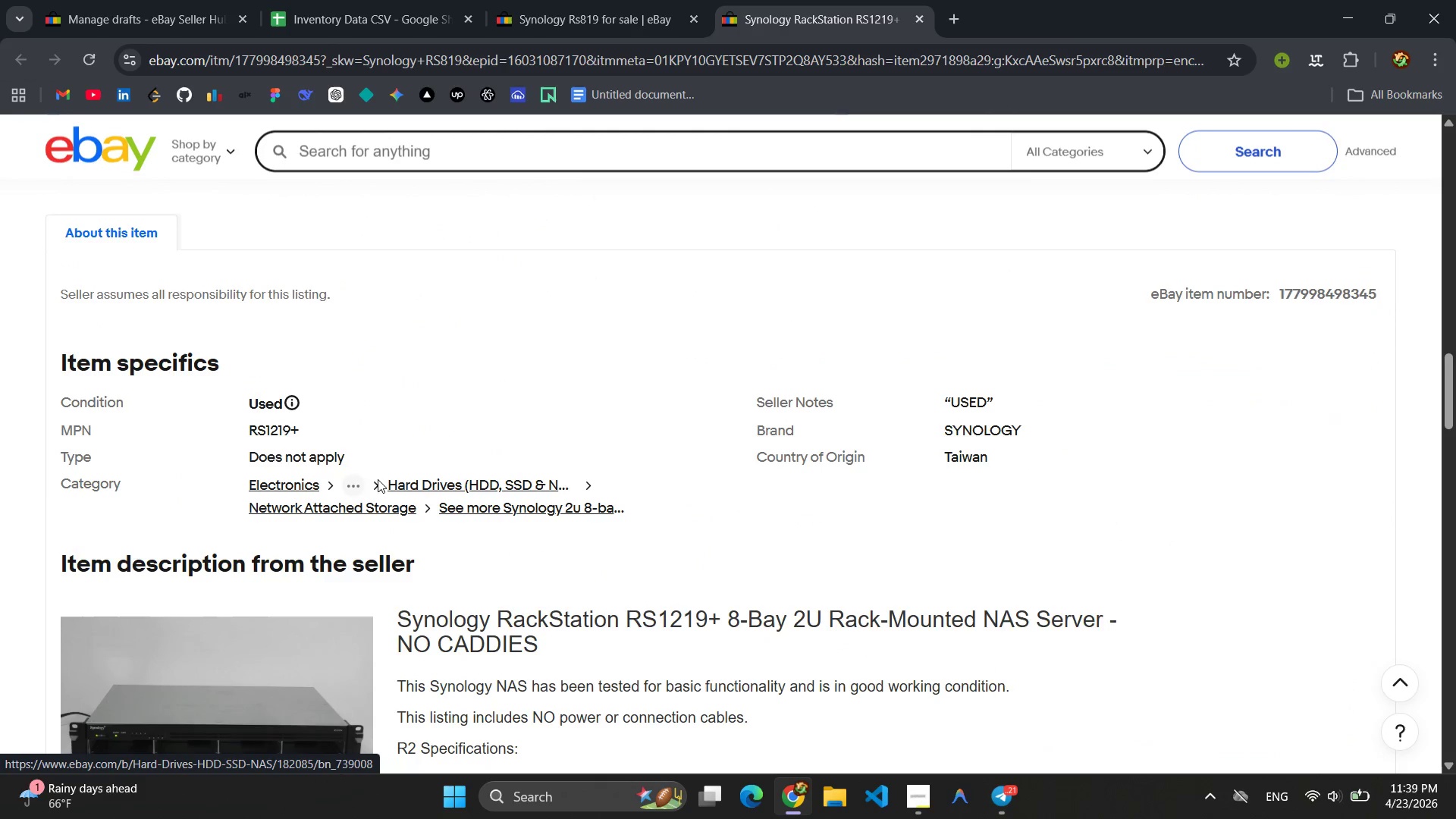 
double_click([601, 509])
 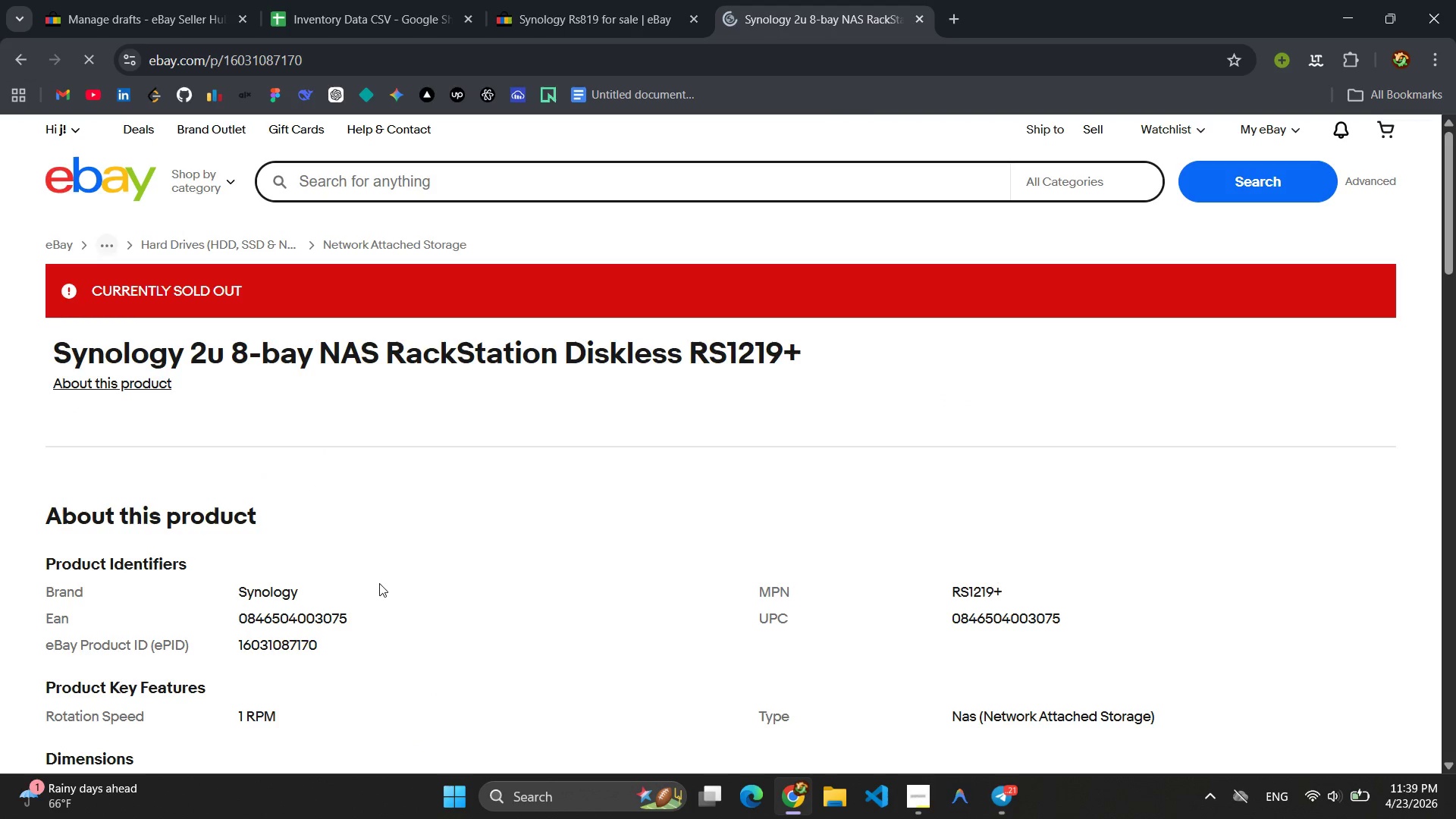 
wait(10.01)
 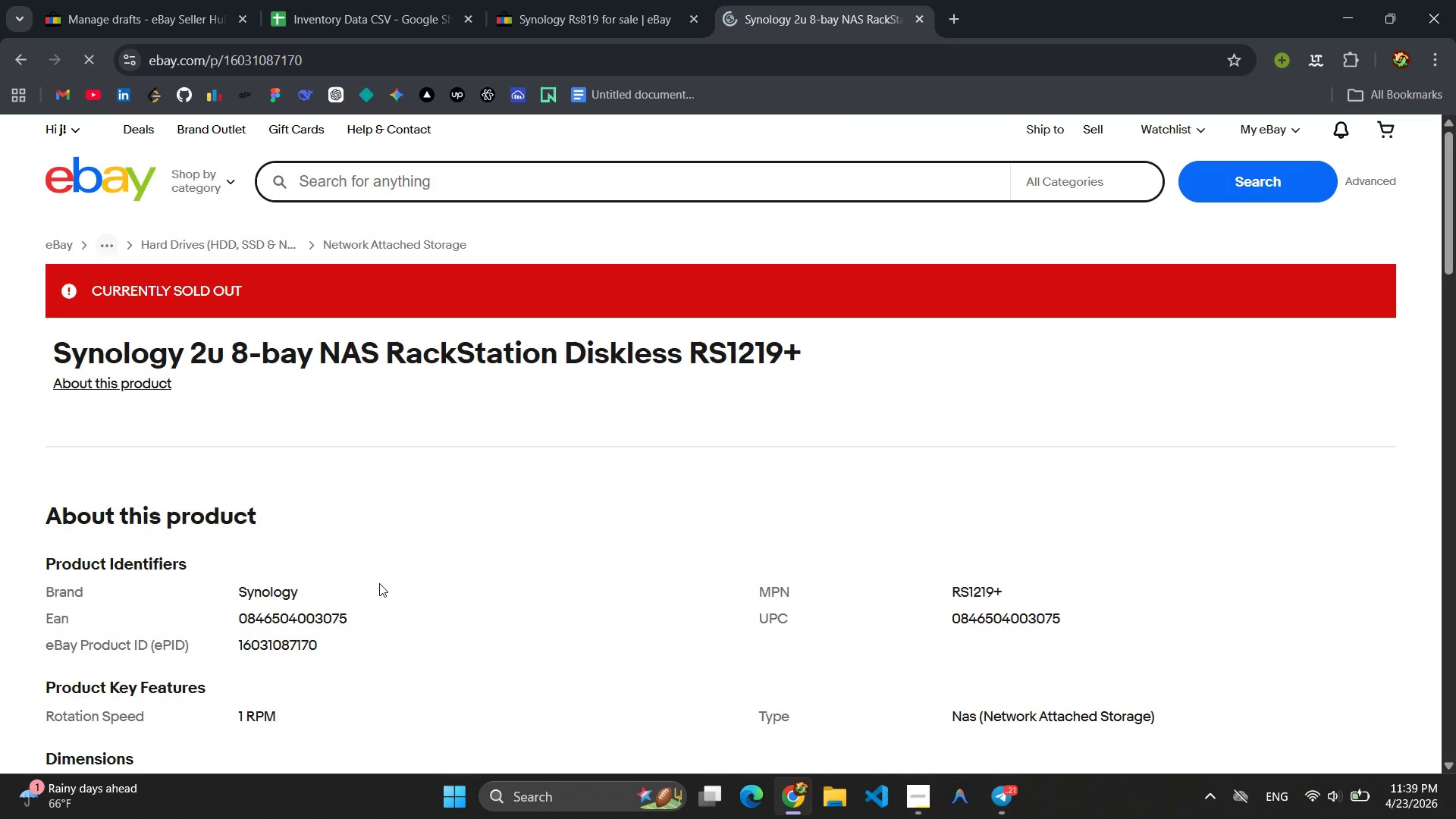 
left_click([17, 50])
 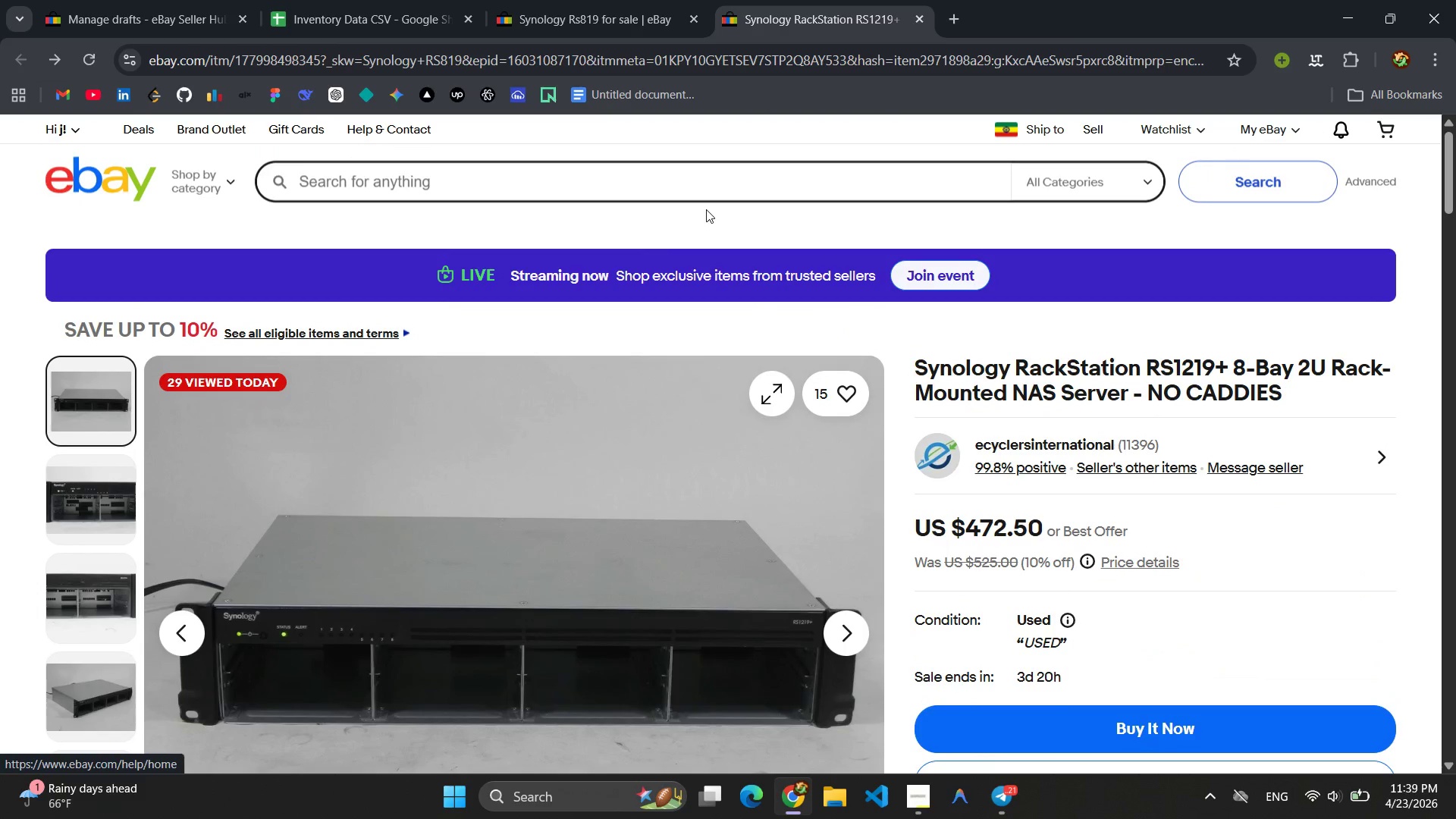 
wait(5.38)
 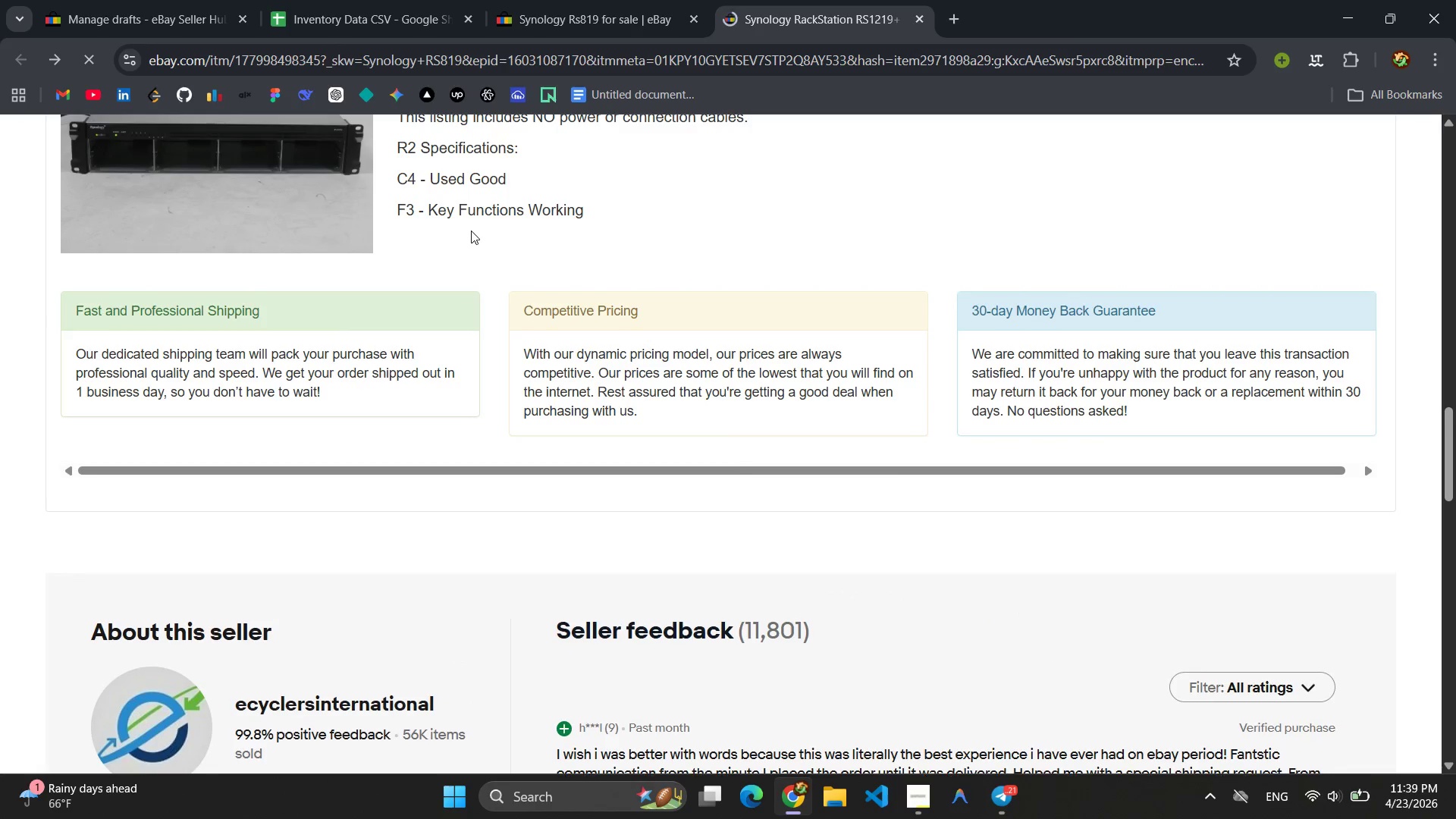 
left_click_drag(start_coordinate=[1301, 406], to_coordinate=[951, 365])
 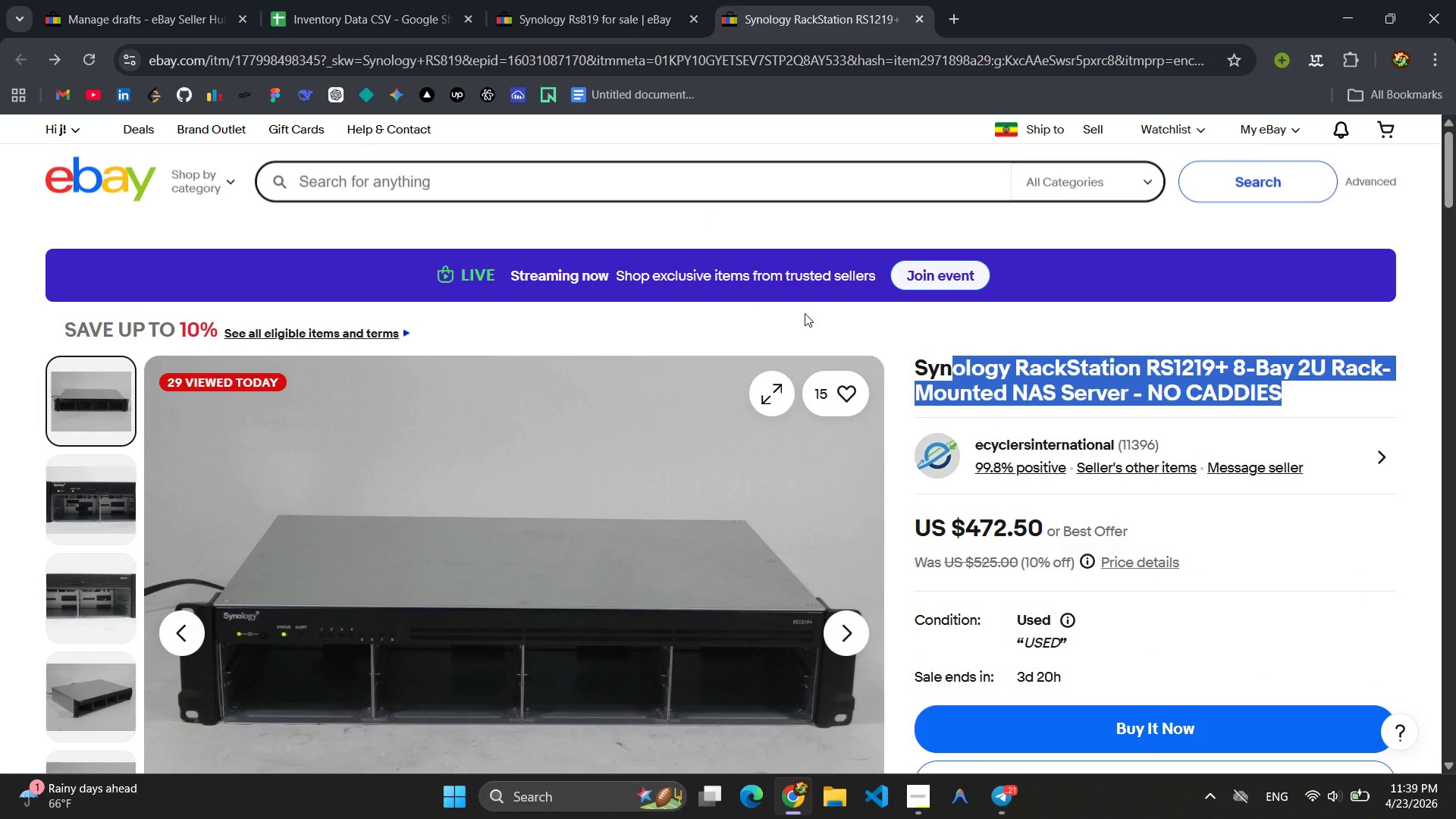 